 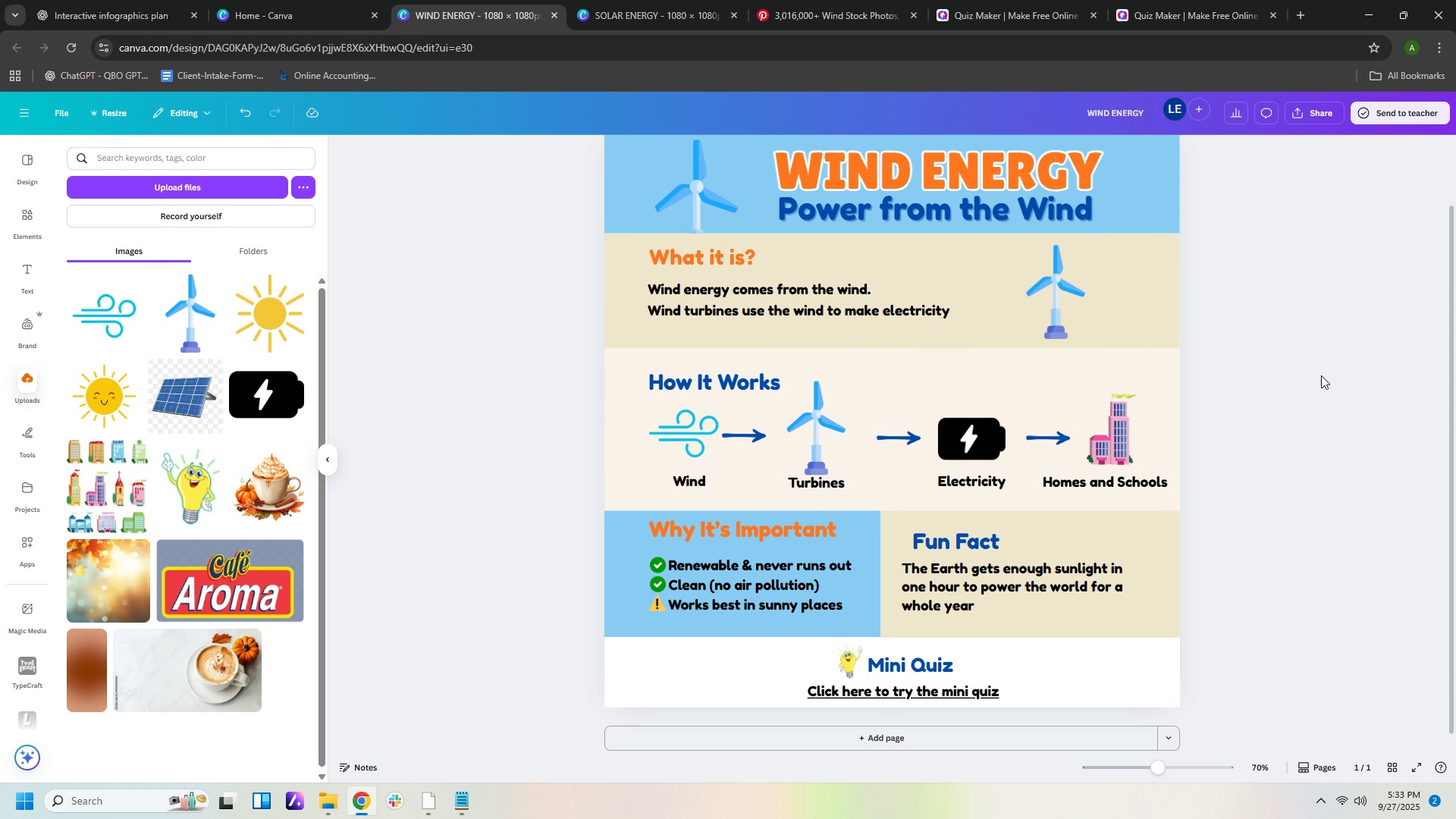 
left_click([670, 286])
 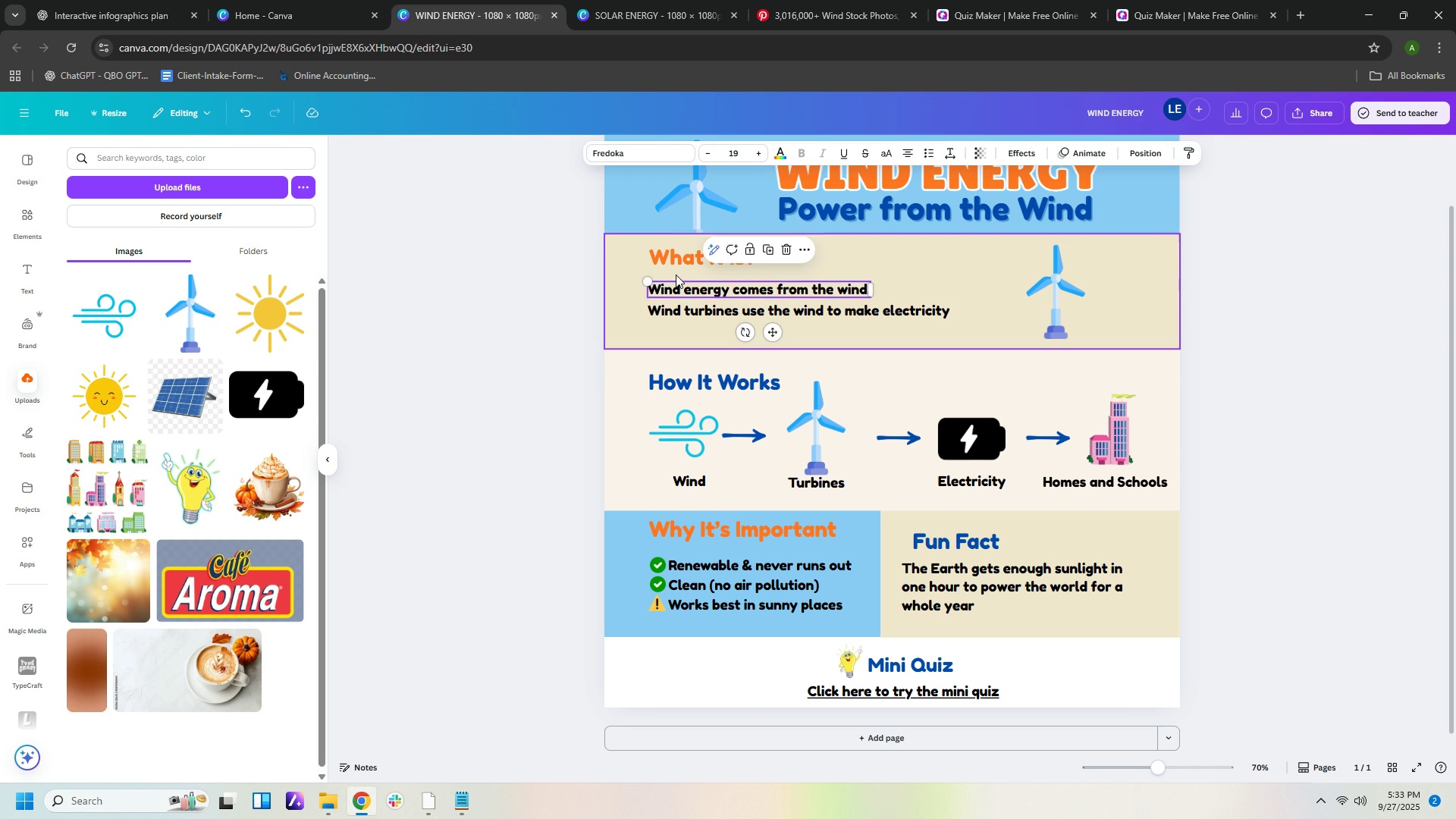 
key(ArrowRight)
 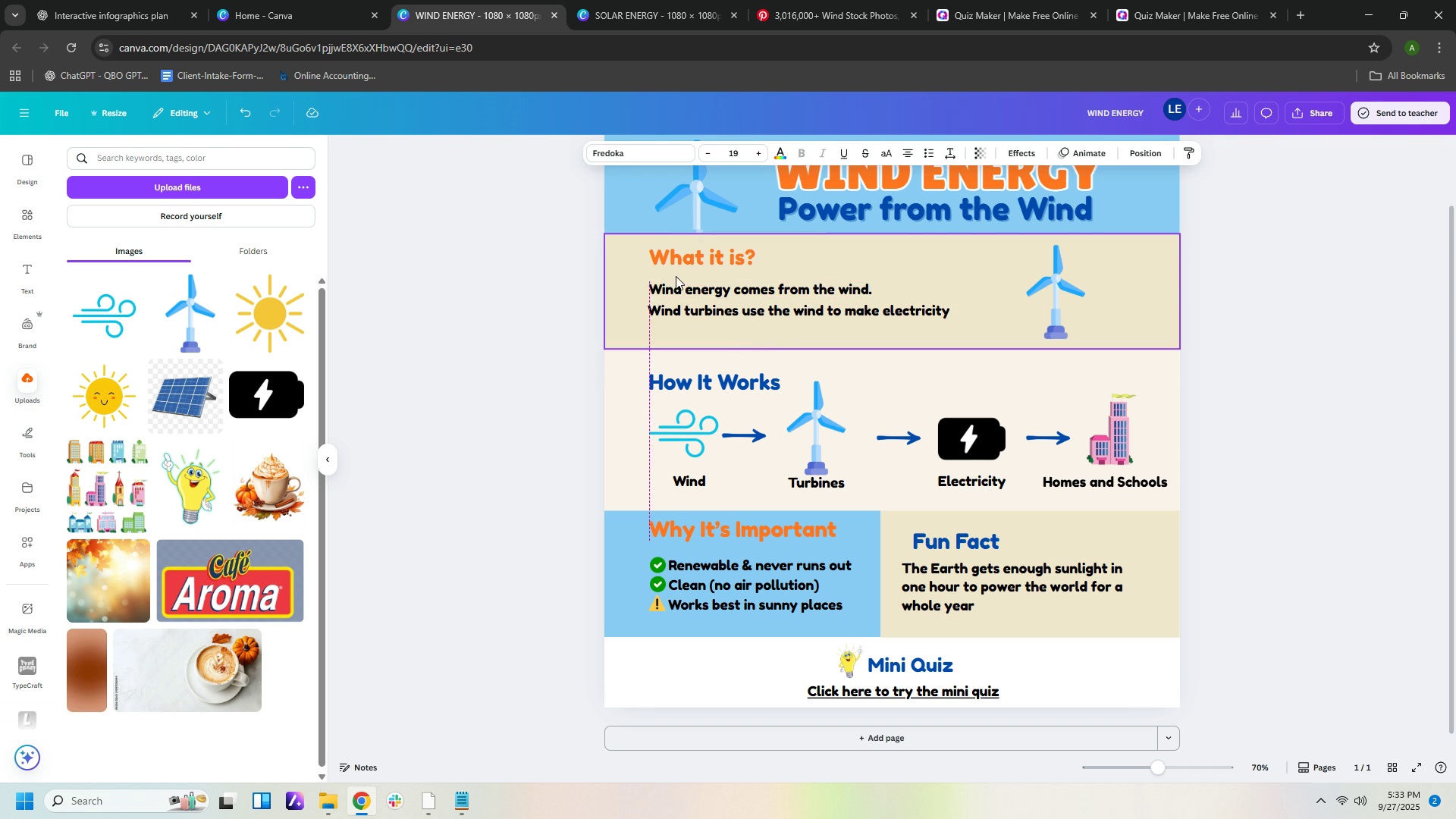 
key(ArrowRight)
 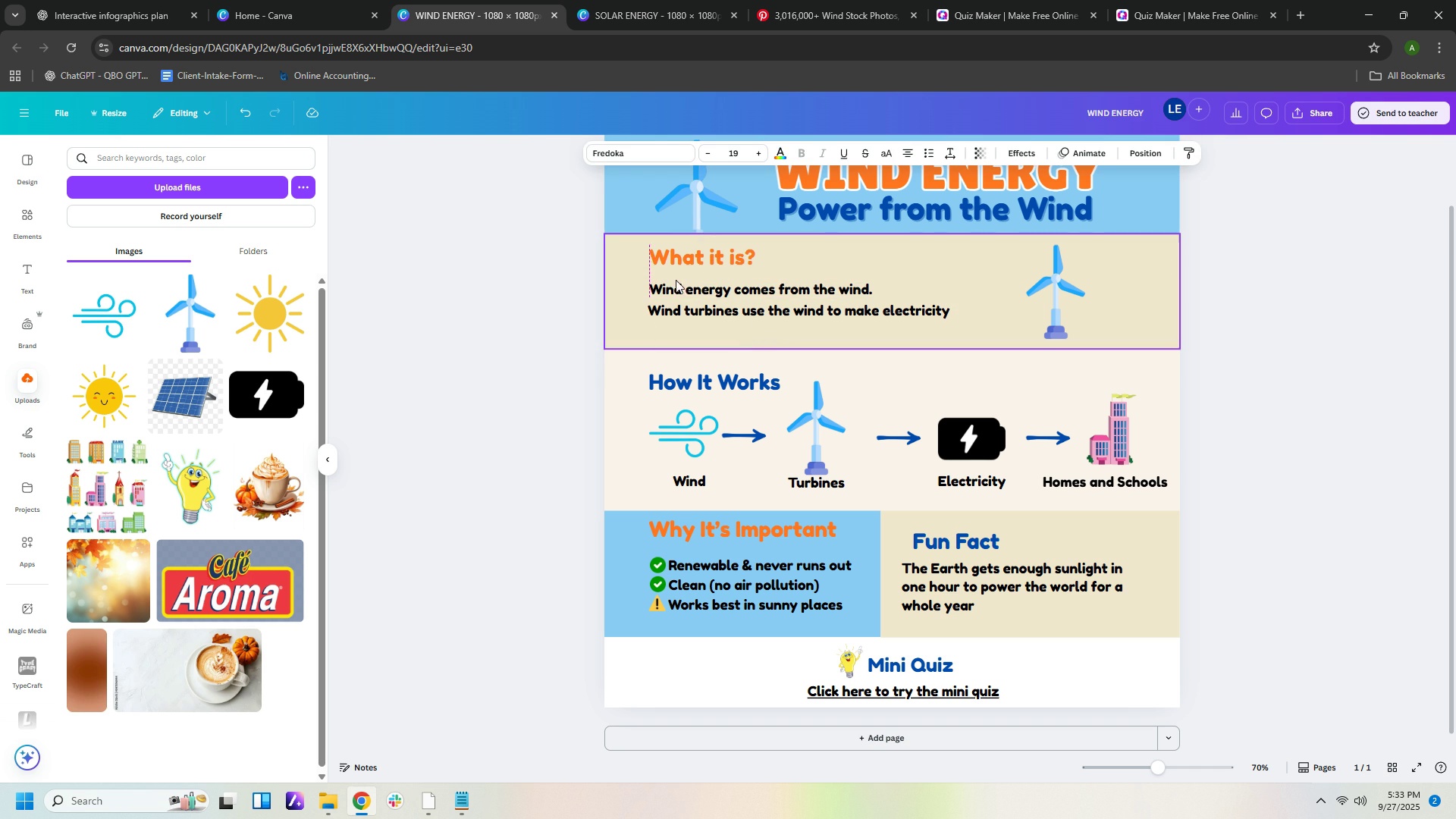 
key(ArrowRight)
 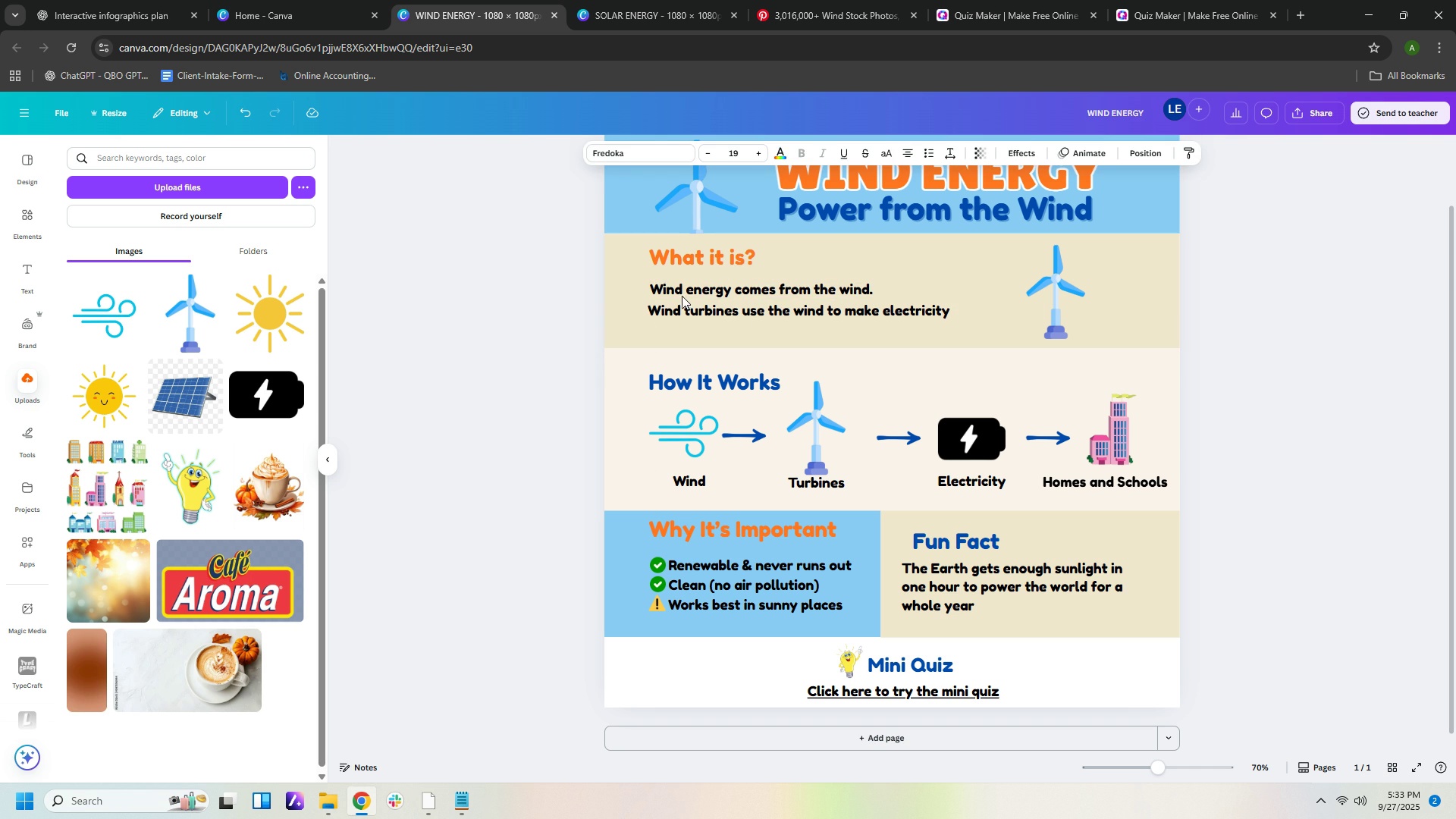 
key(ArrowRight)
 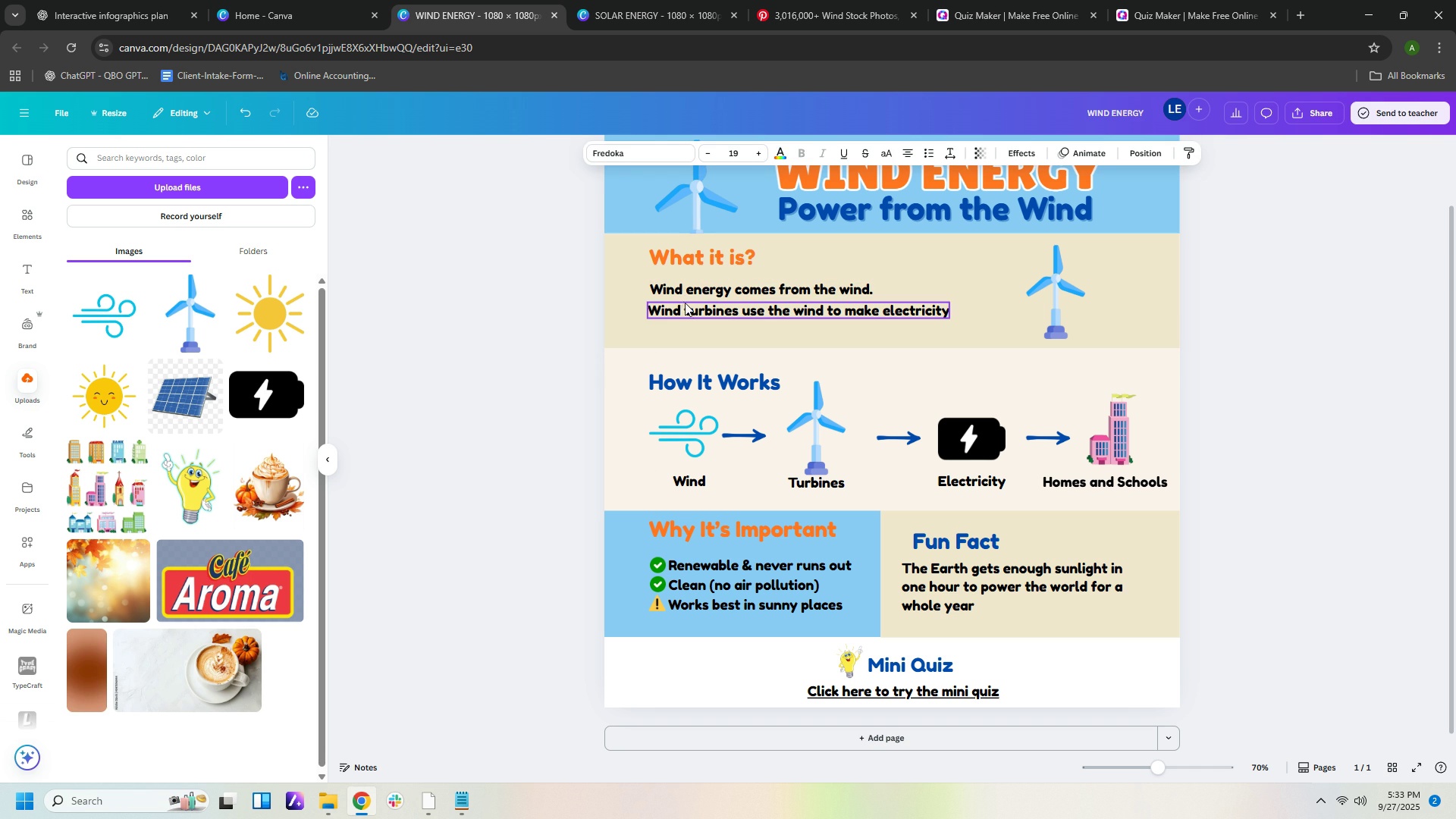 
key(ArrowLeft)
 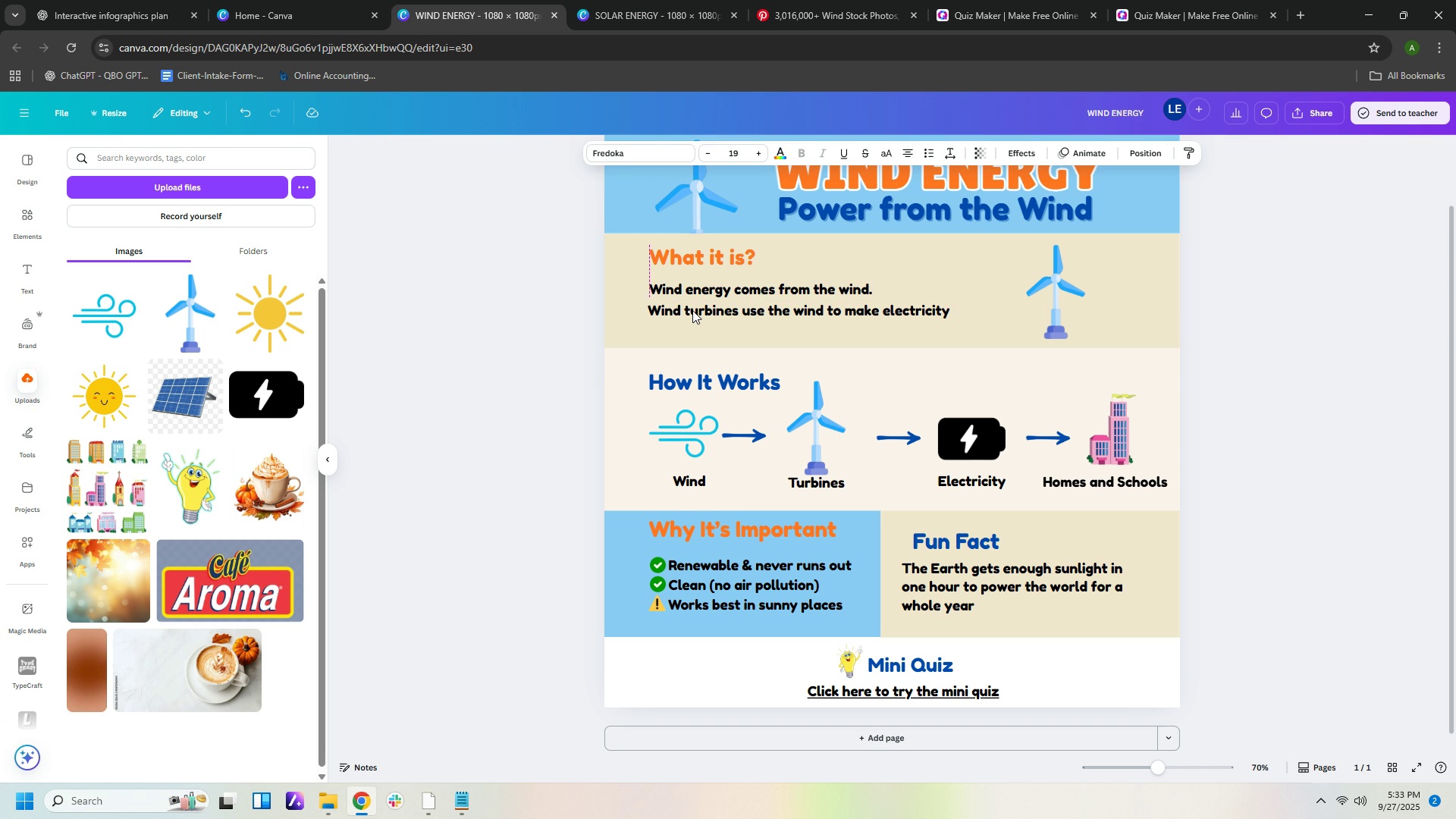 
left_click([692, 310])
 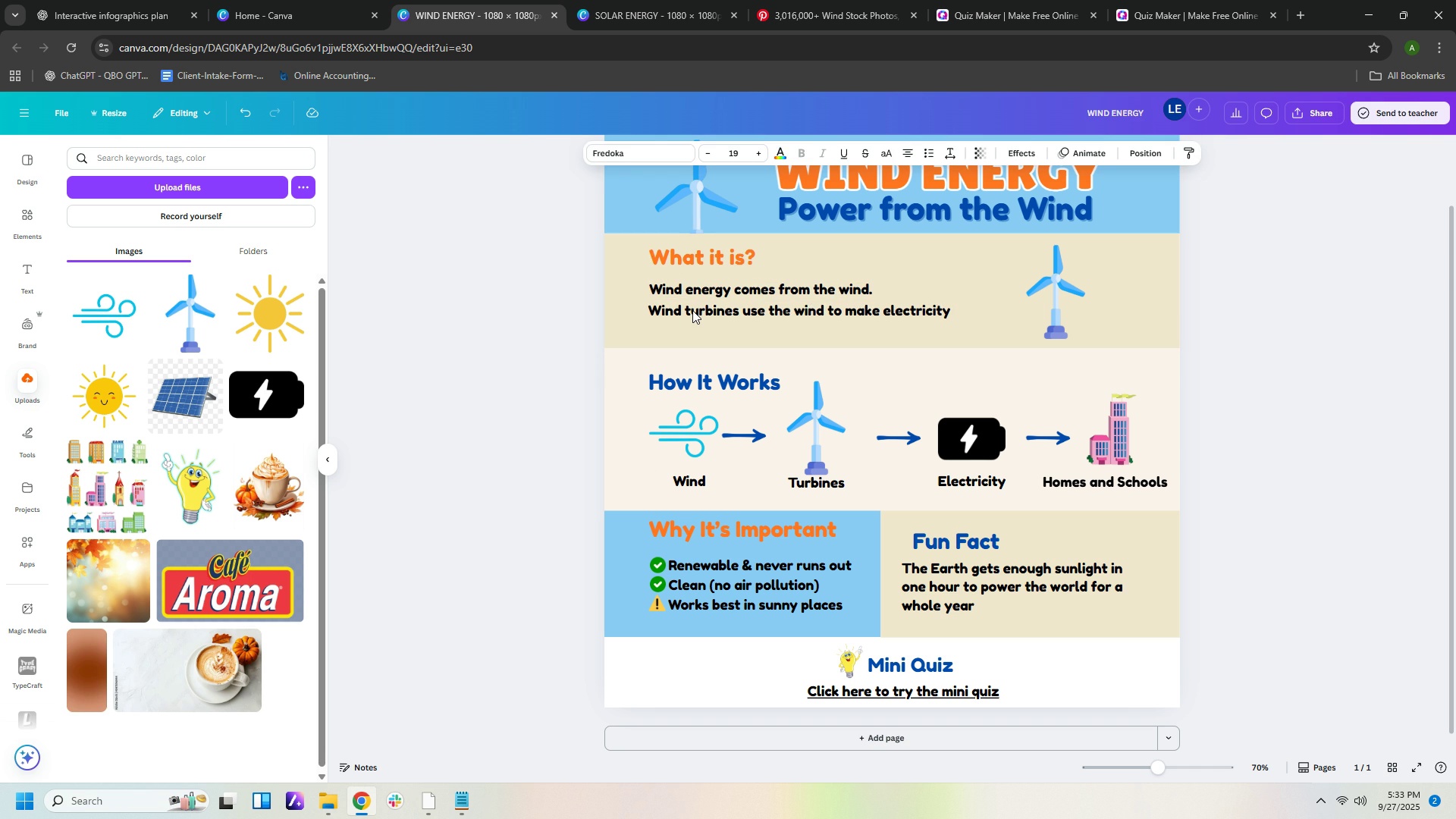 
key(ArrowRight)
 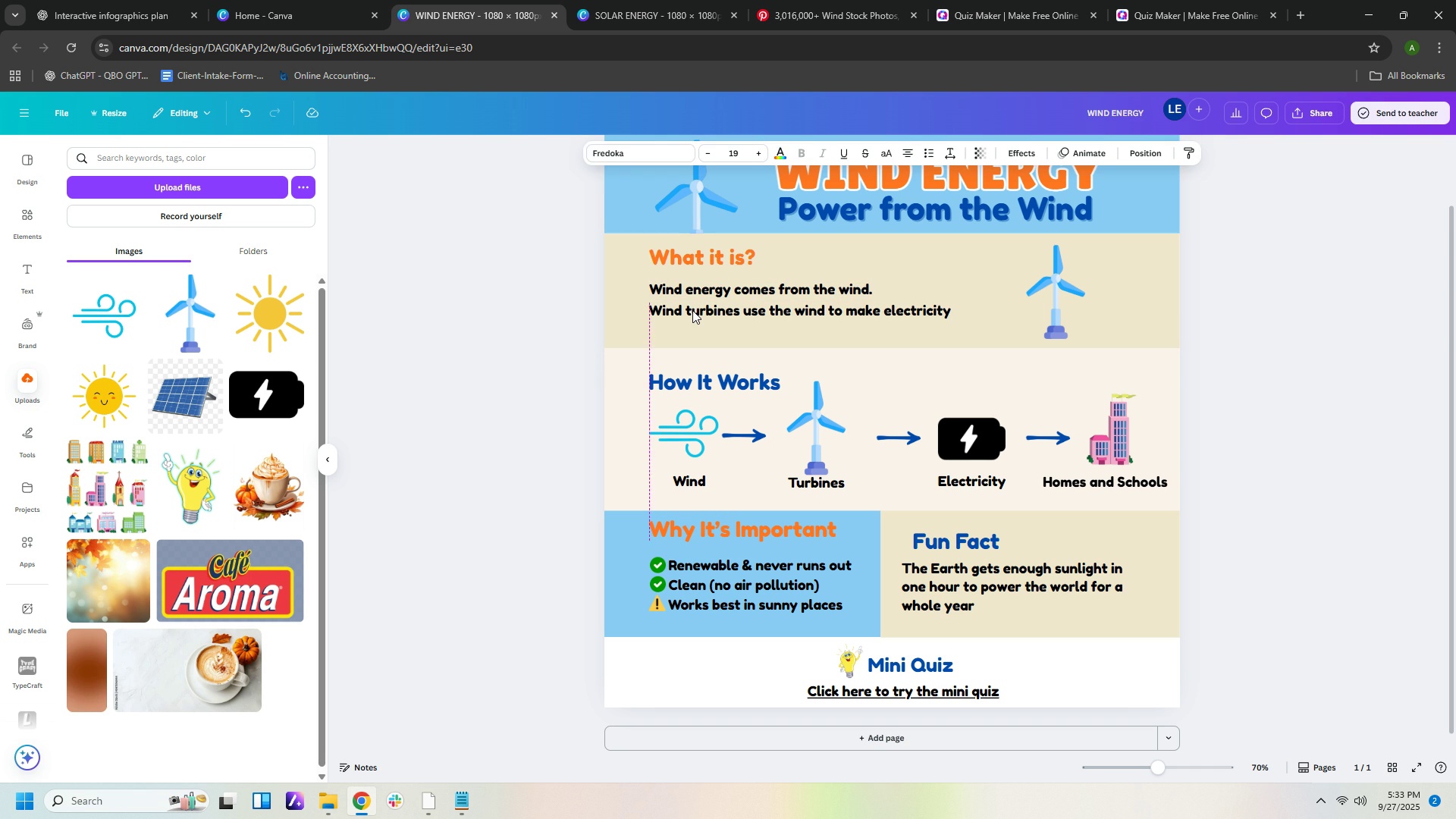 
key(ArrowRight)
 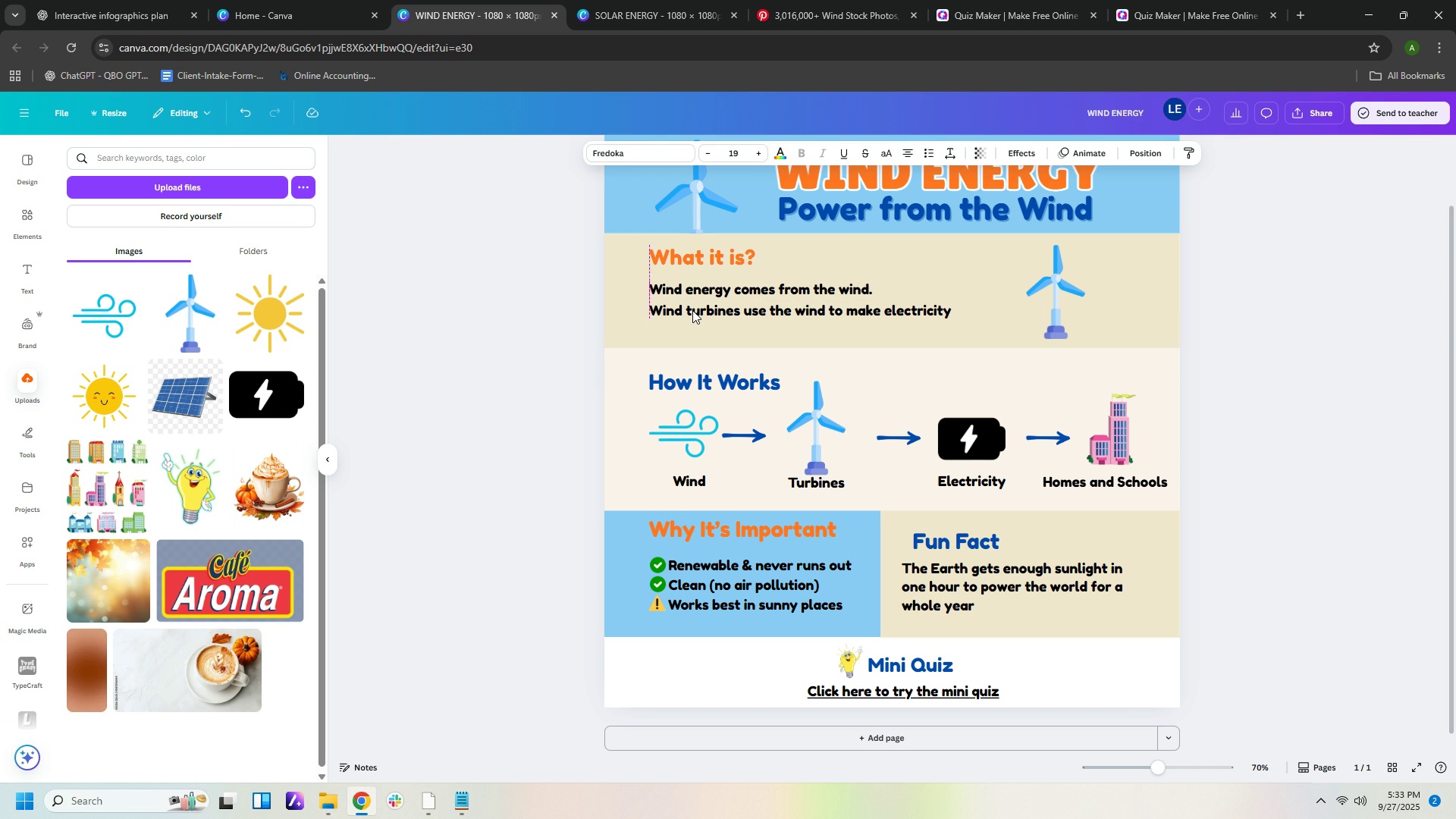 
key(ArrowRight)
 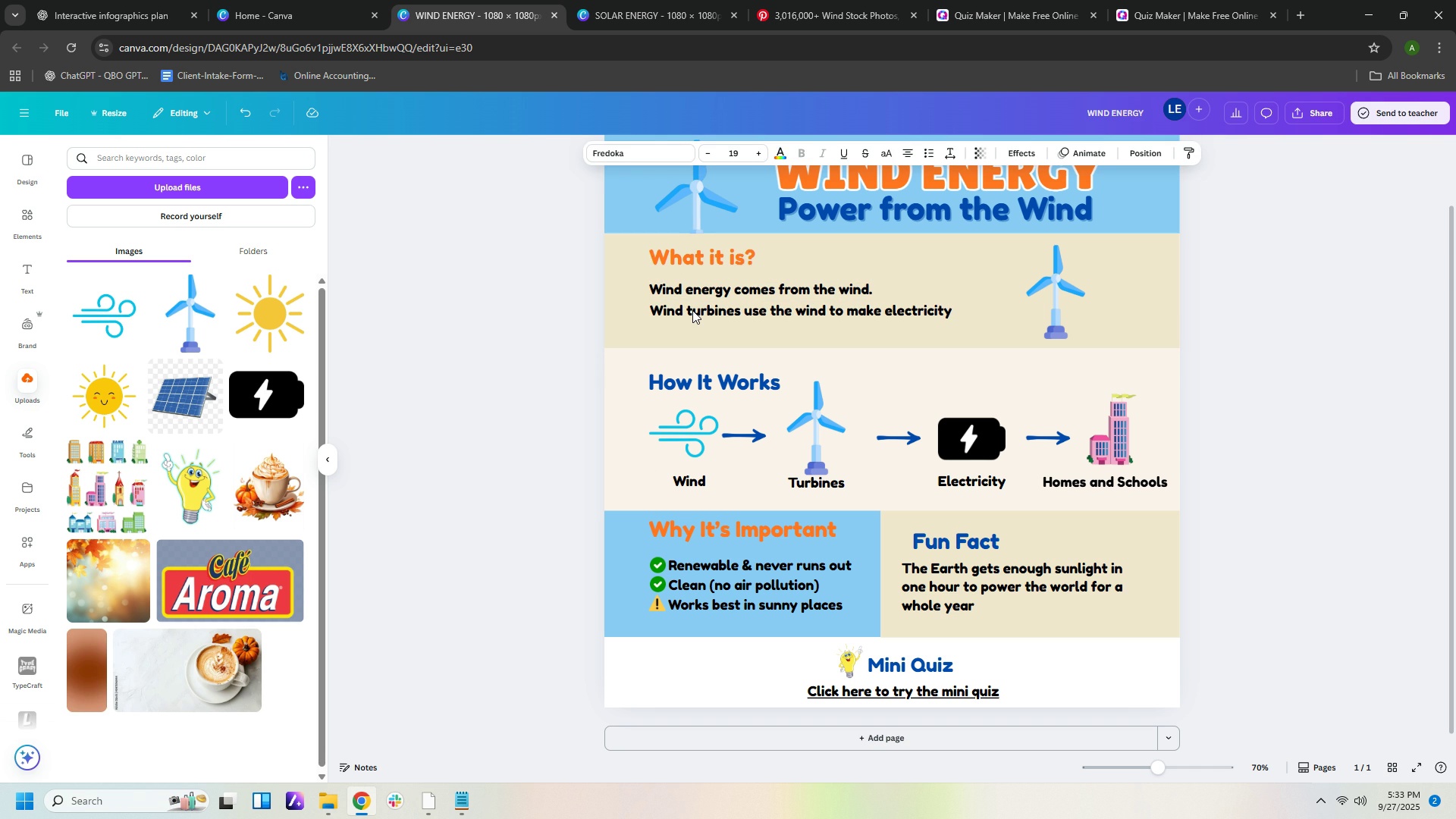 
key(ArrowRight)
 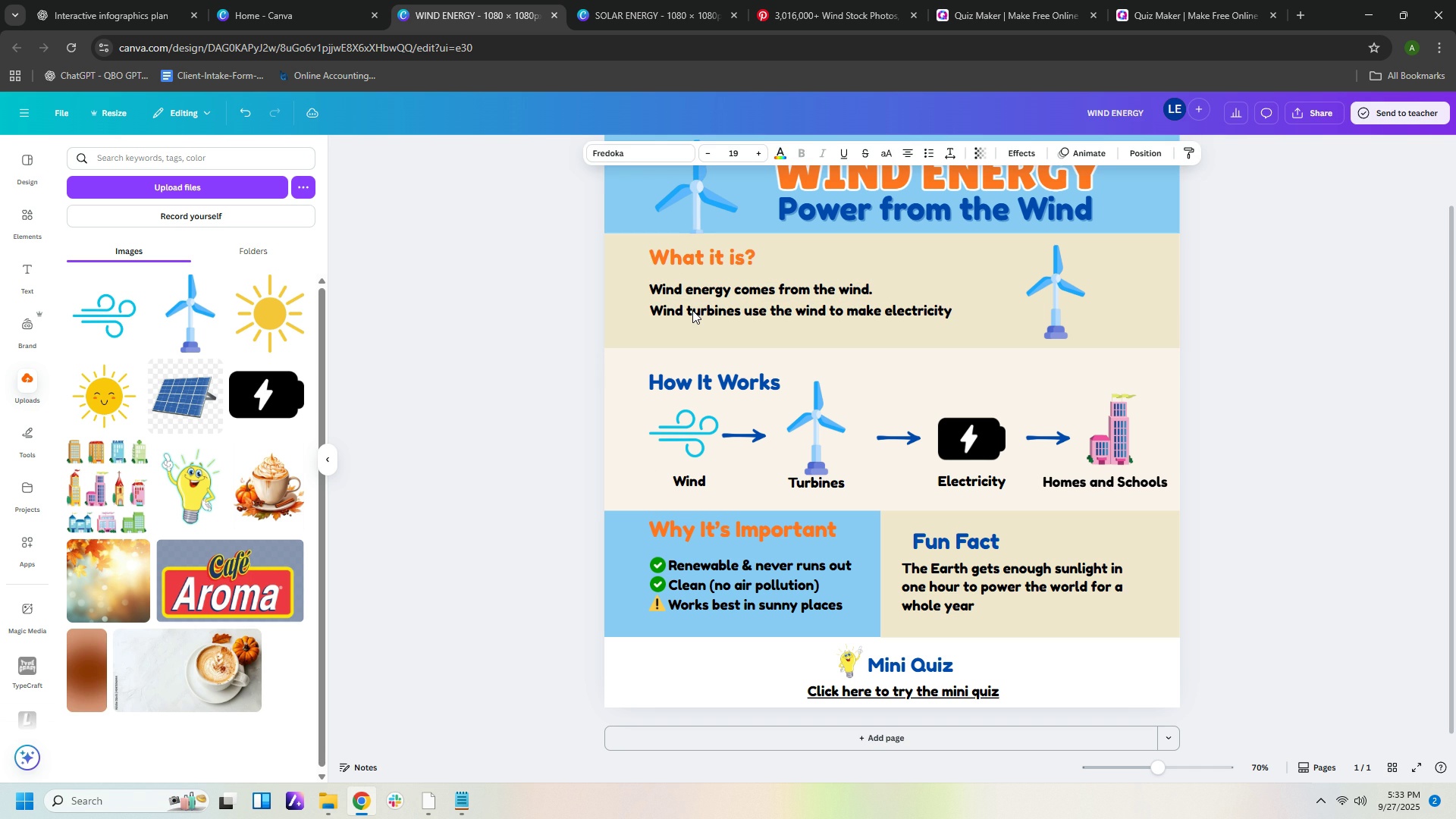 
key(ArrowRight)
 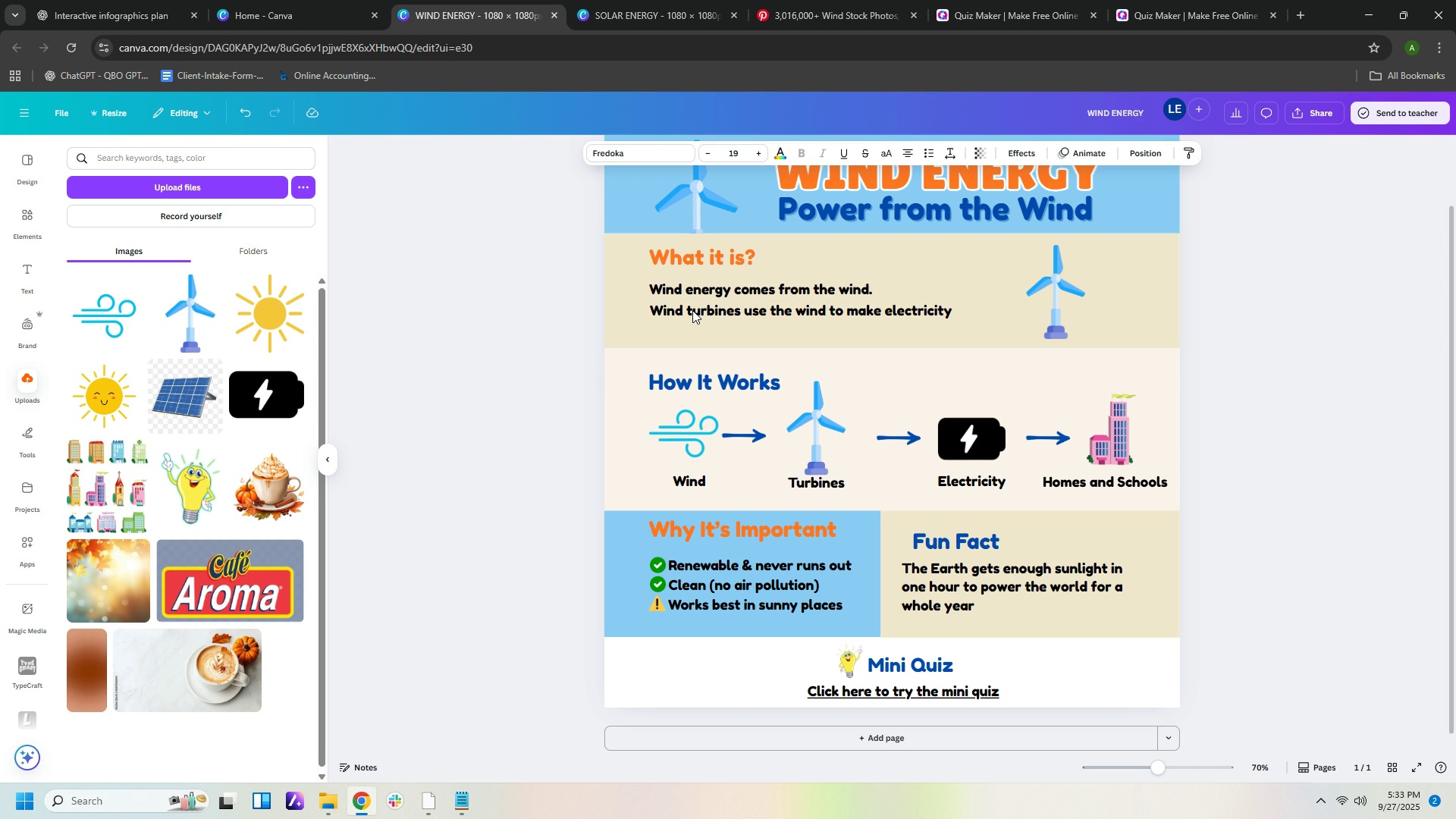 
key(ArrowLeft)
 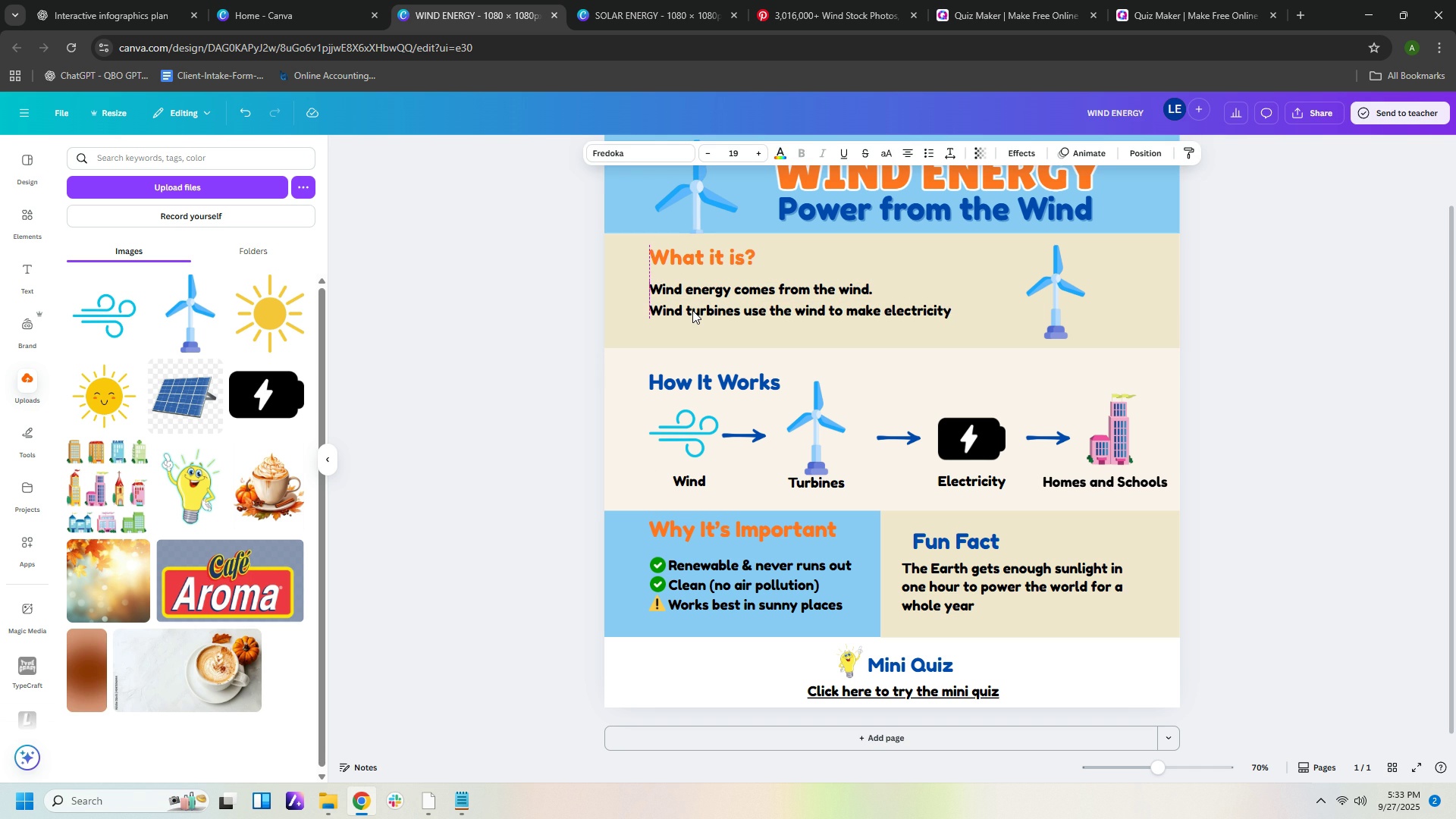 
key(ArrowLeft)
 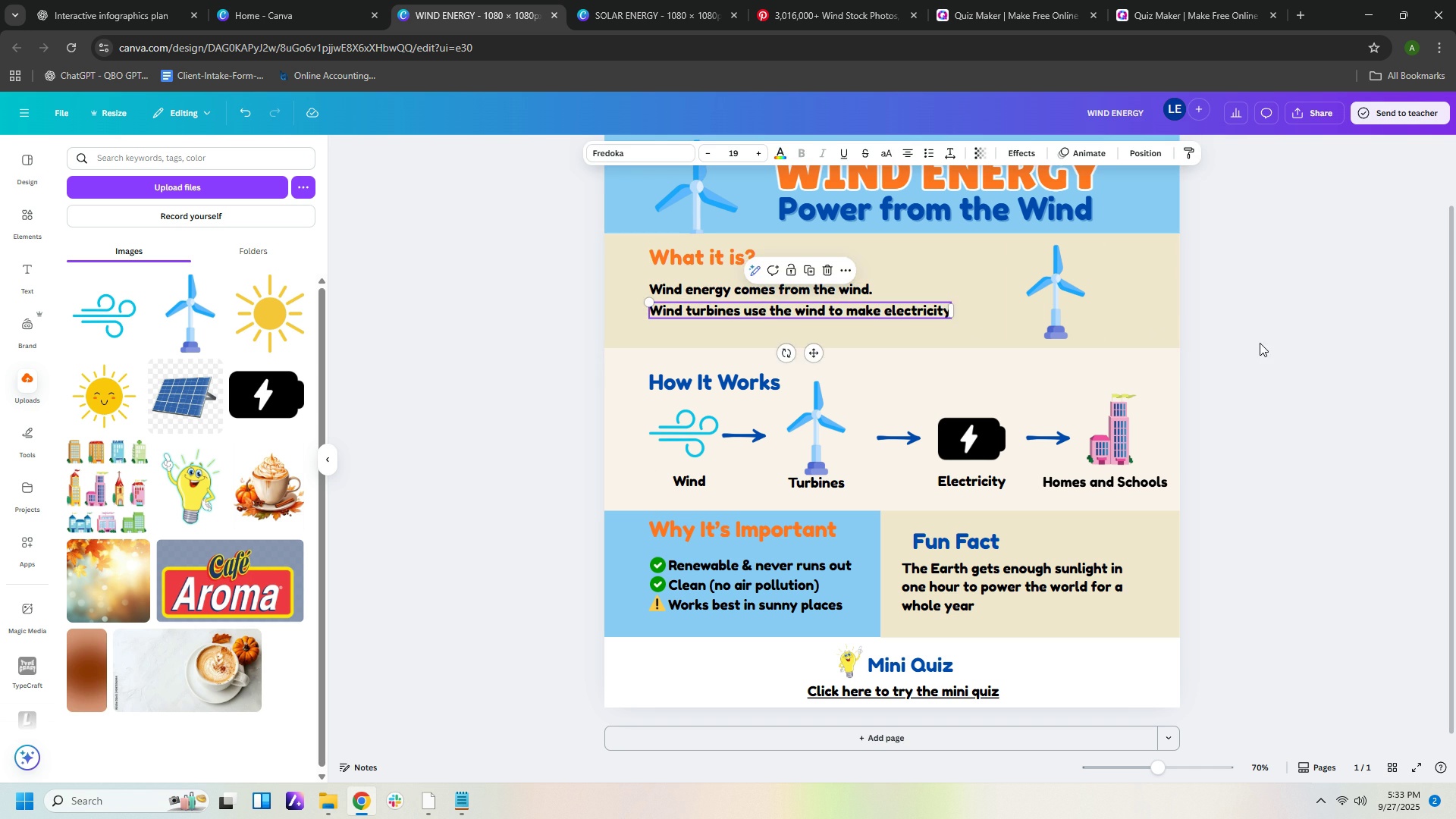 
left_click([1260, 343])
 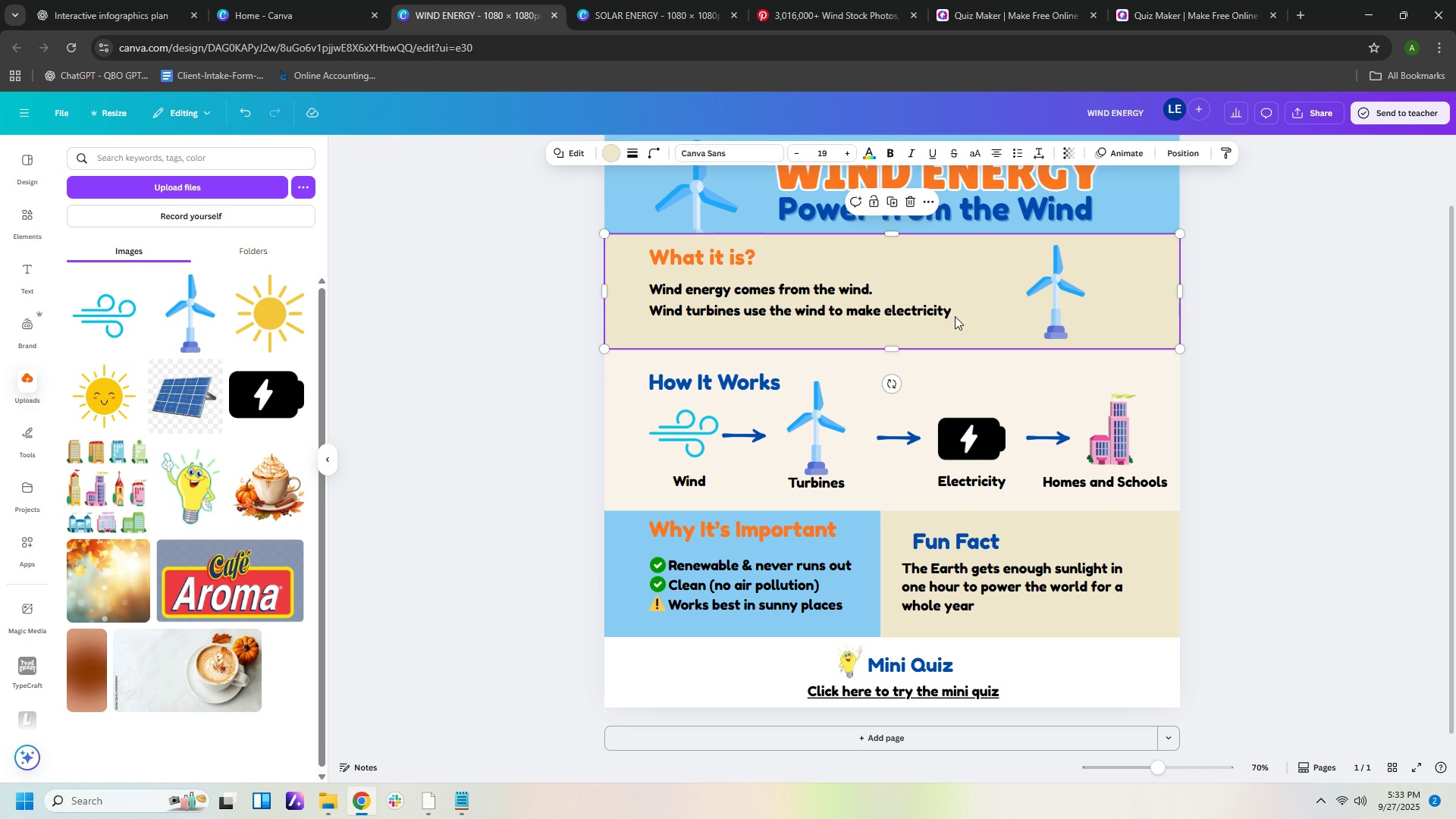 
double_click([955, 316])
 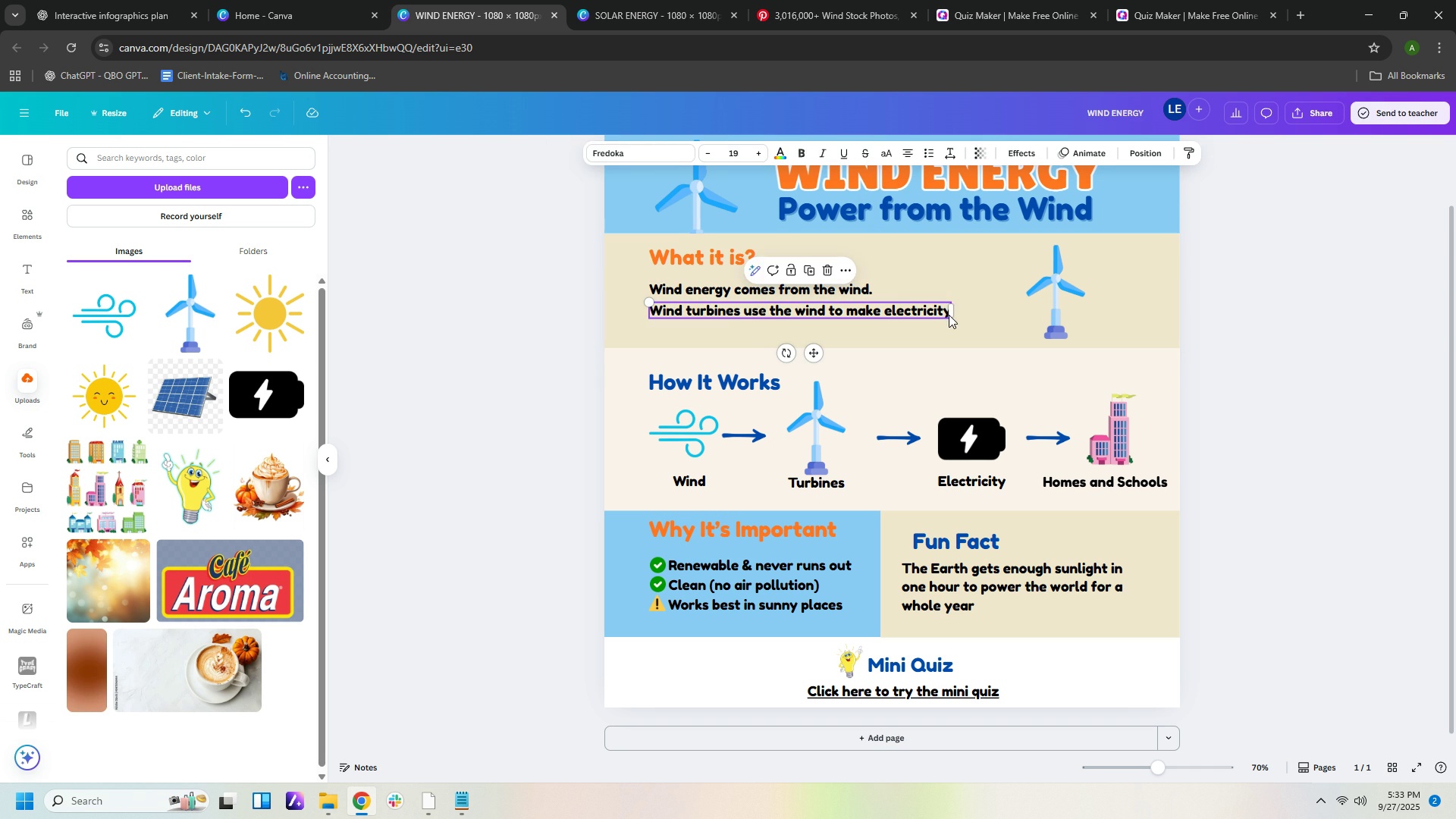 
triple_click([949, 315])
 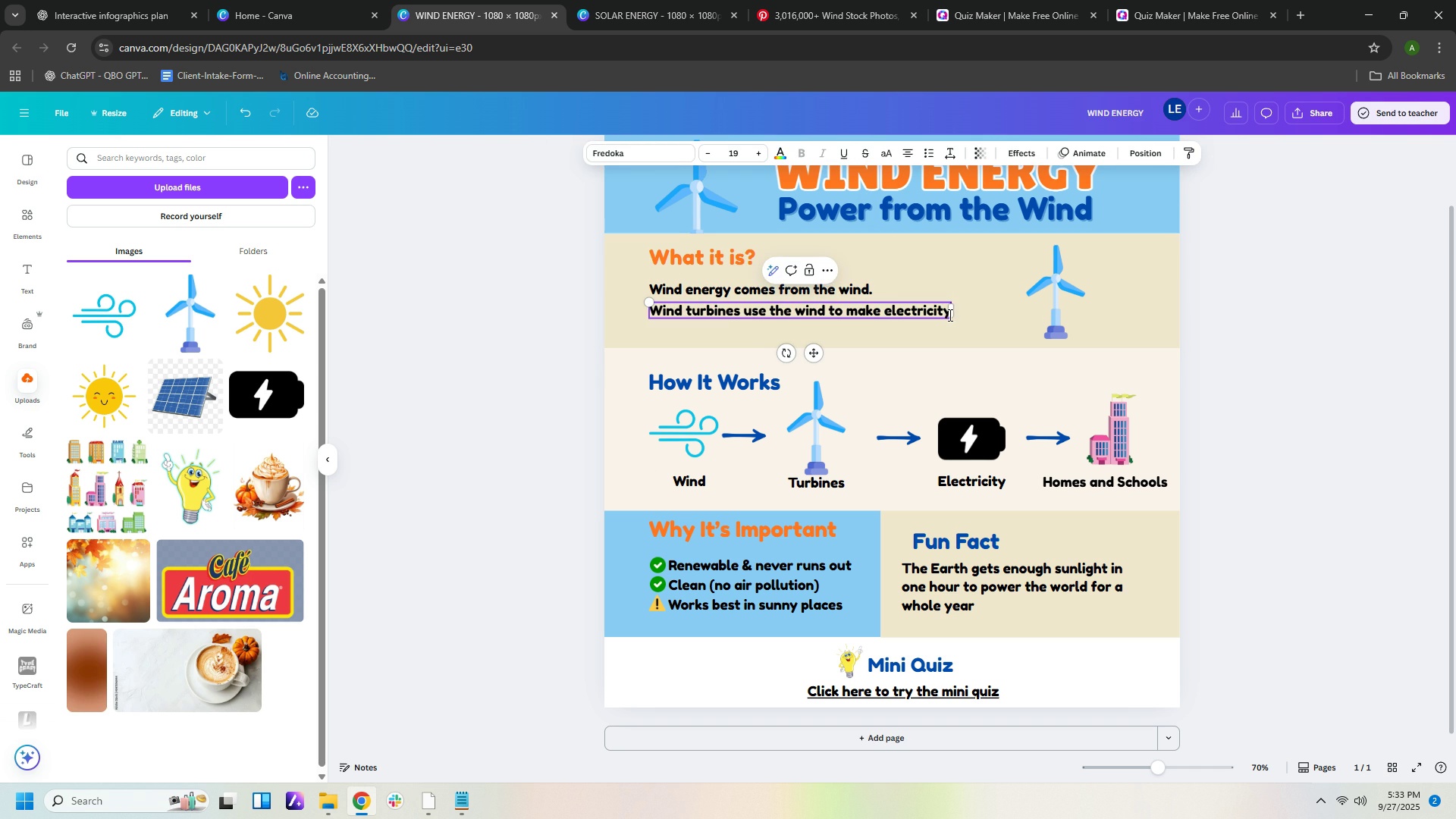 
triple_click([949, 315])
 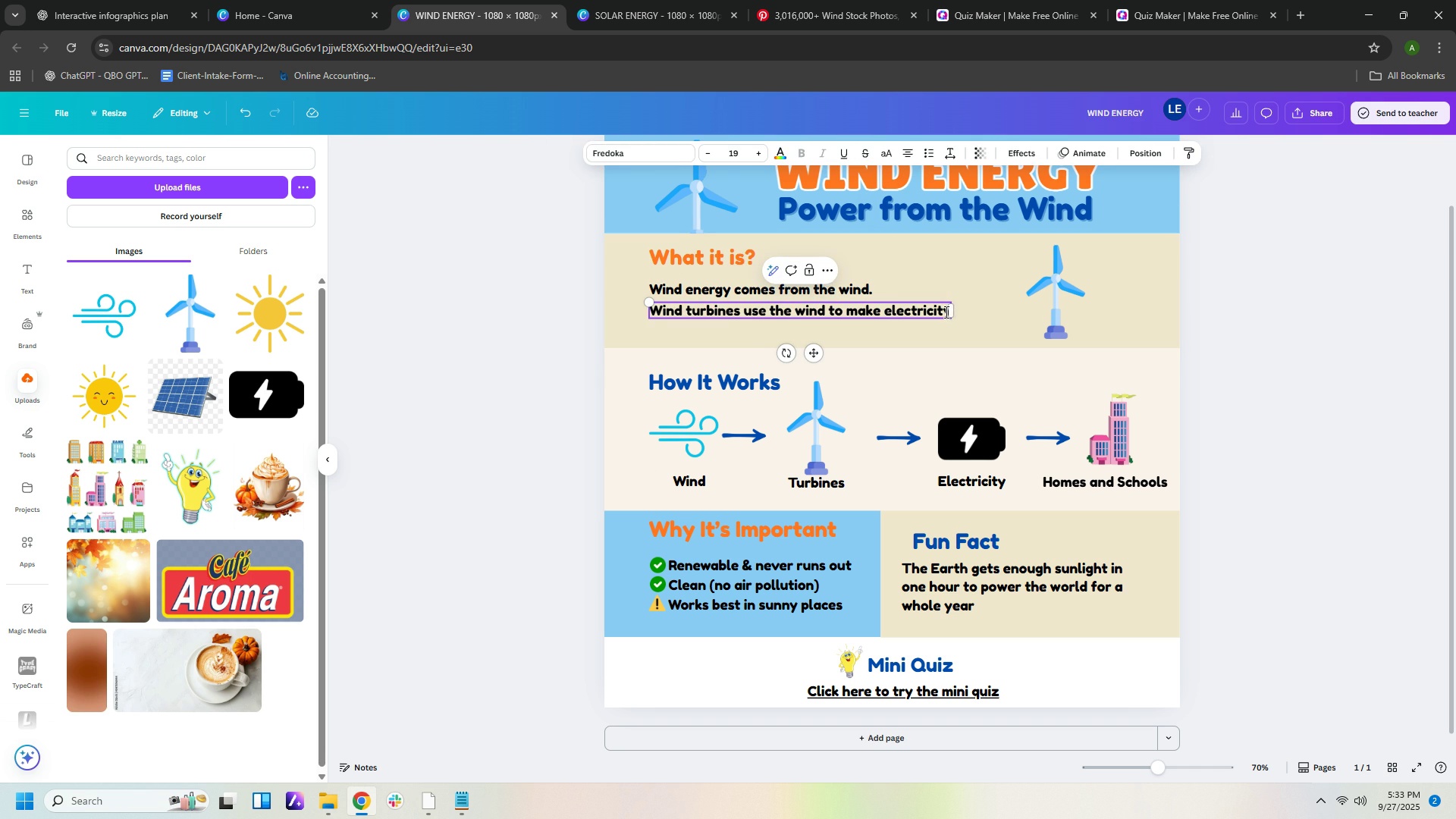 
left_click([945, 312])
 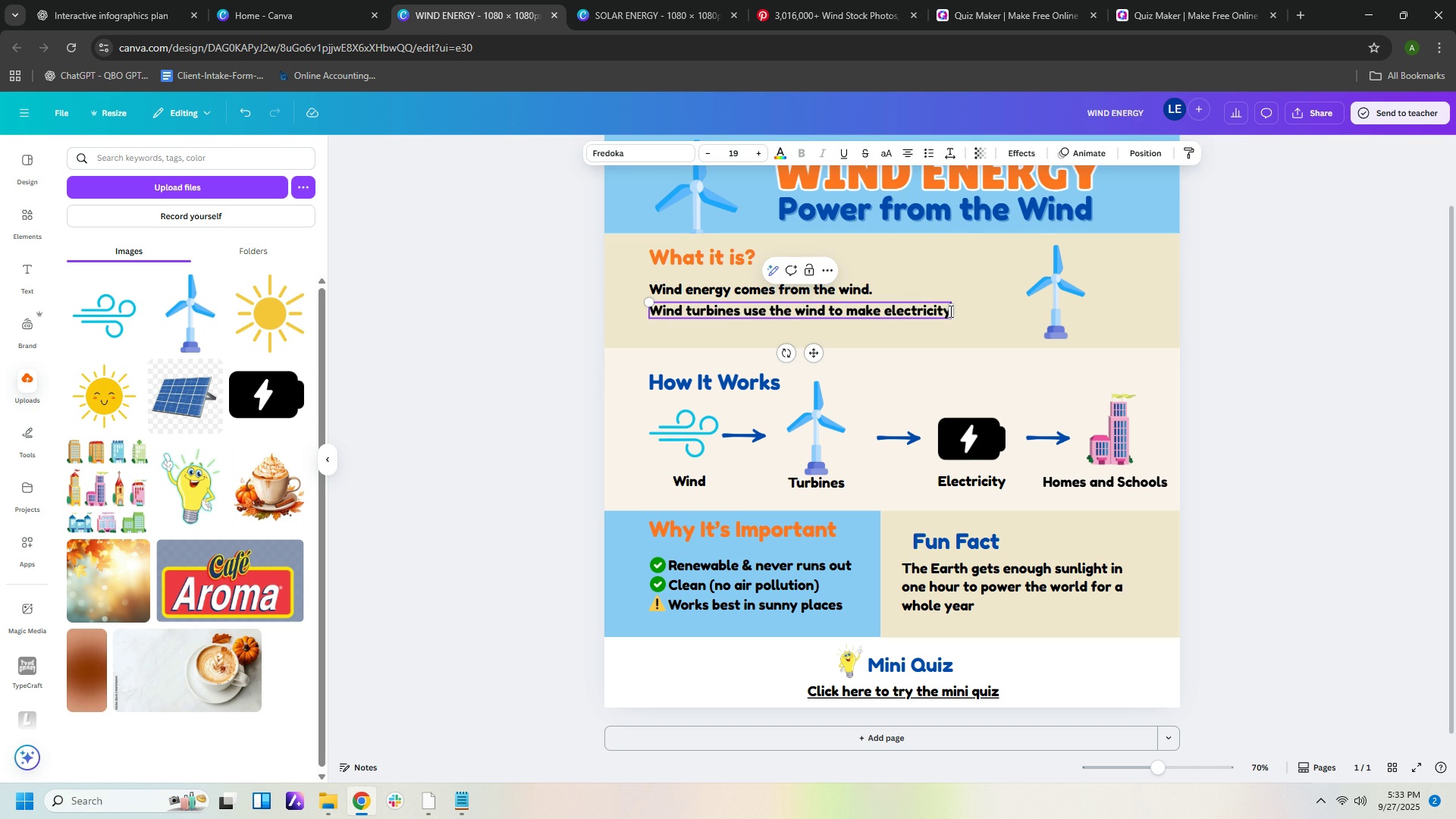 
key(ArrowRight)
 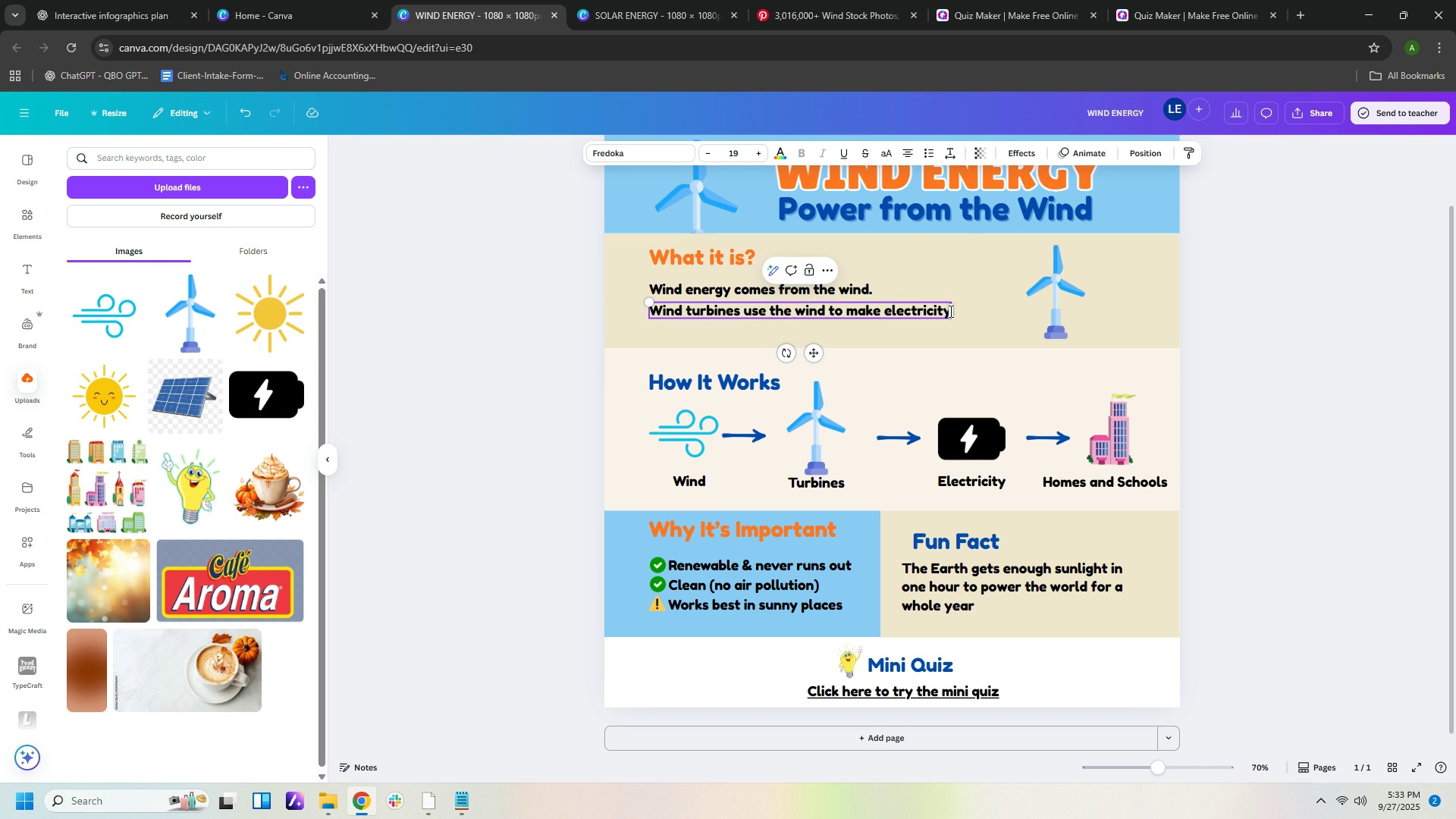 
key(Period)
 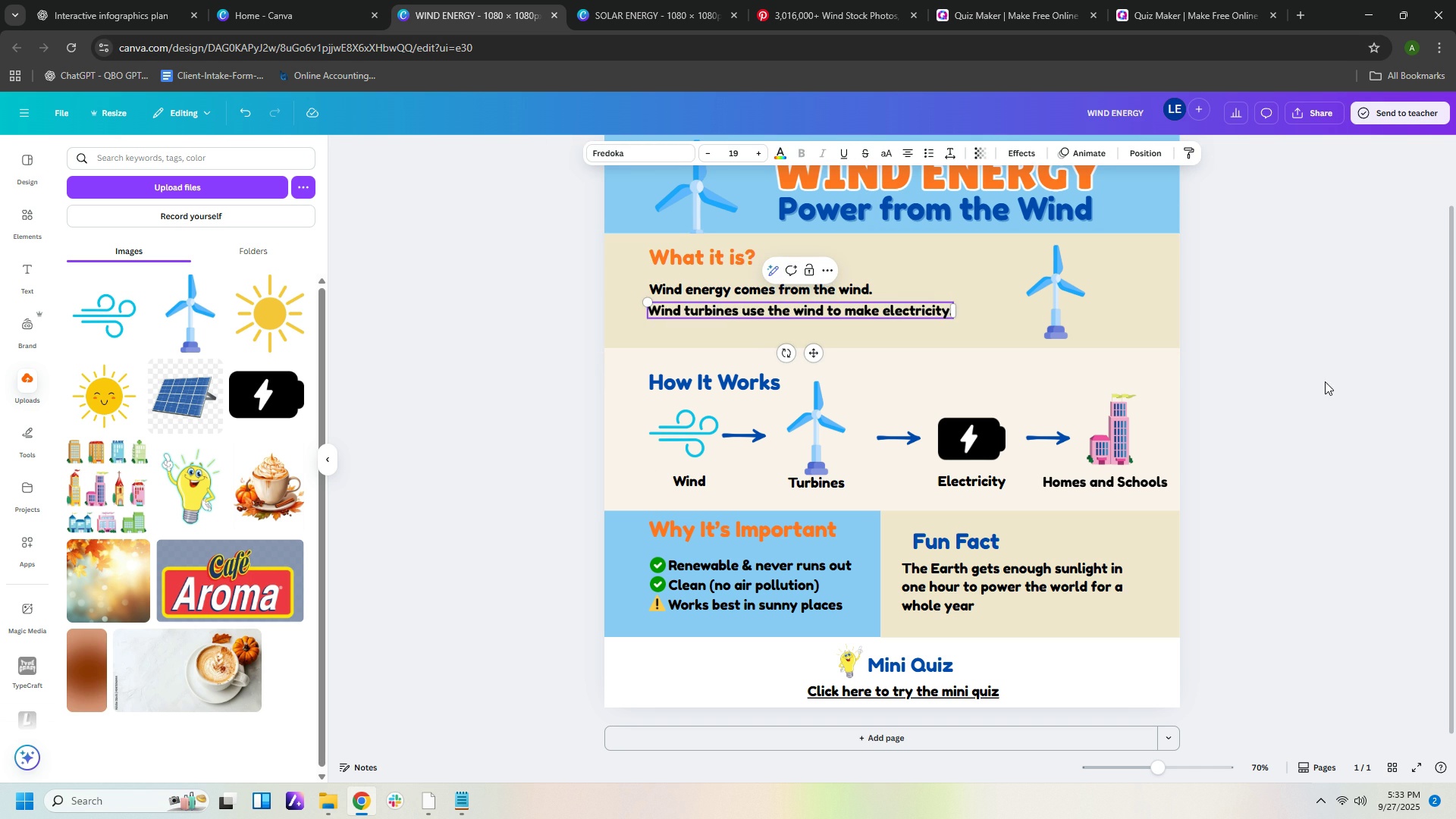 
left_click([1323, 381])
 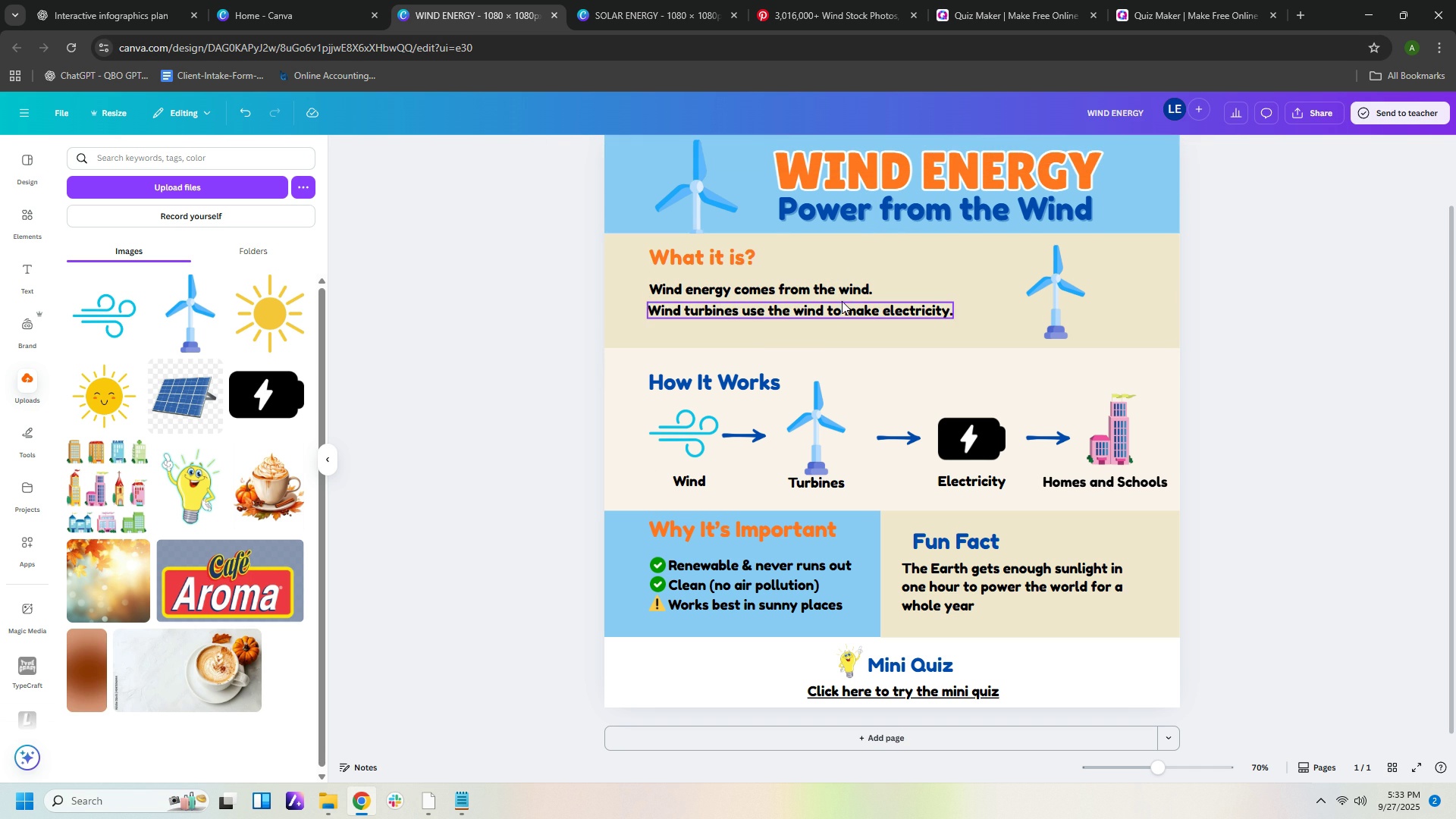 
left_click([842, 304])
 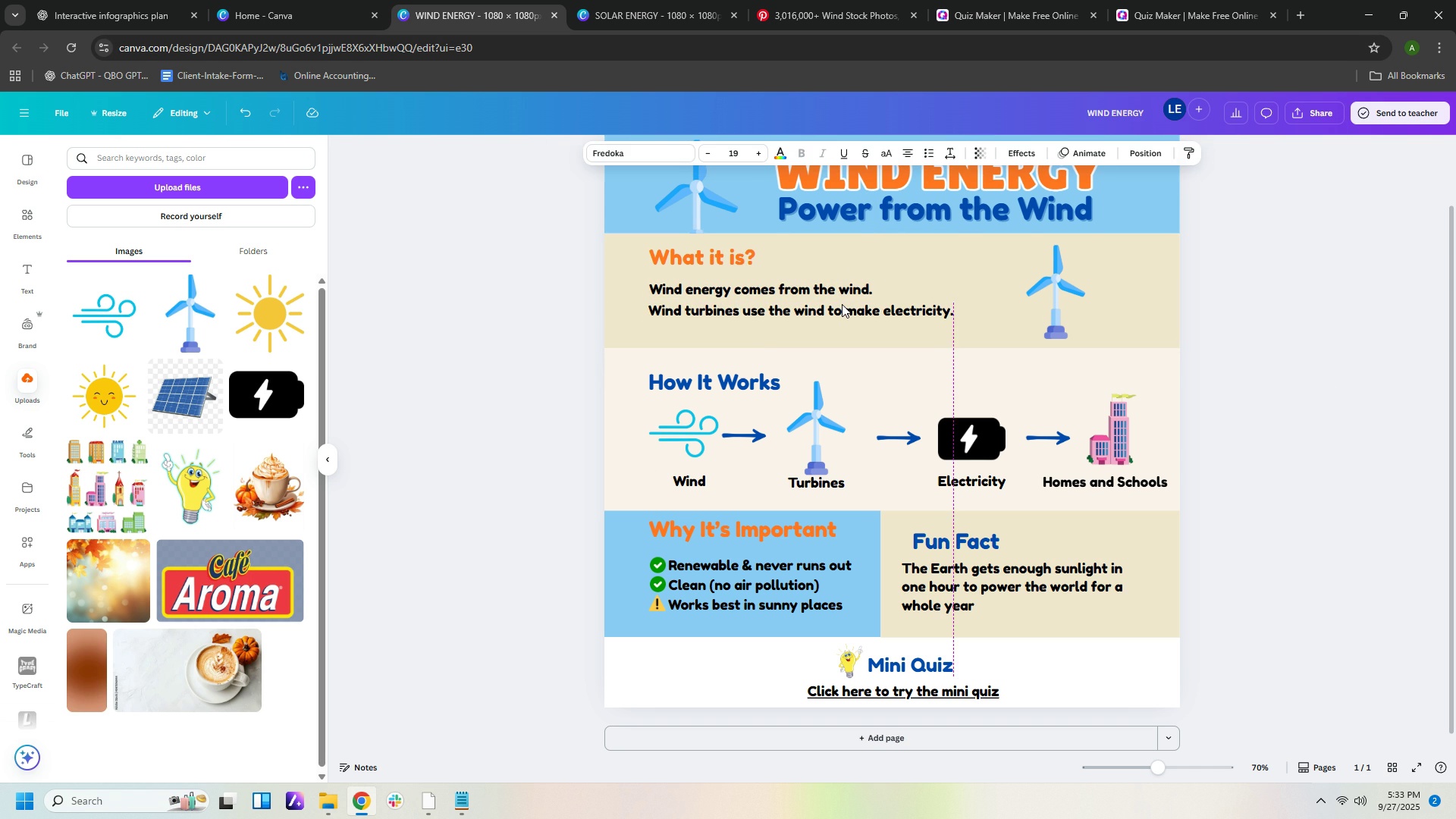 
key(ArrowRight)
 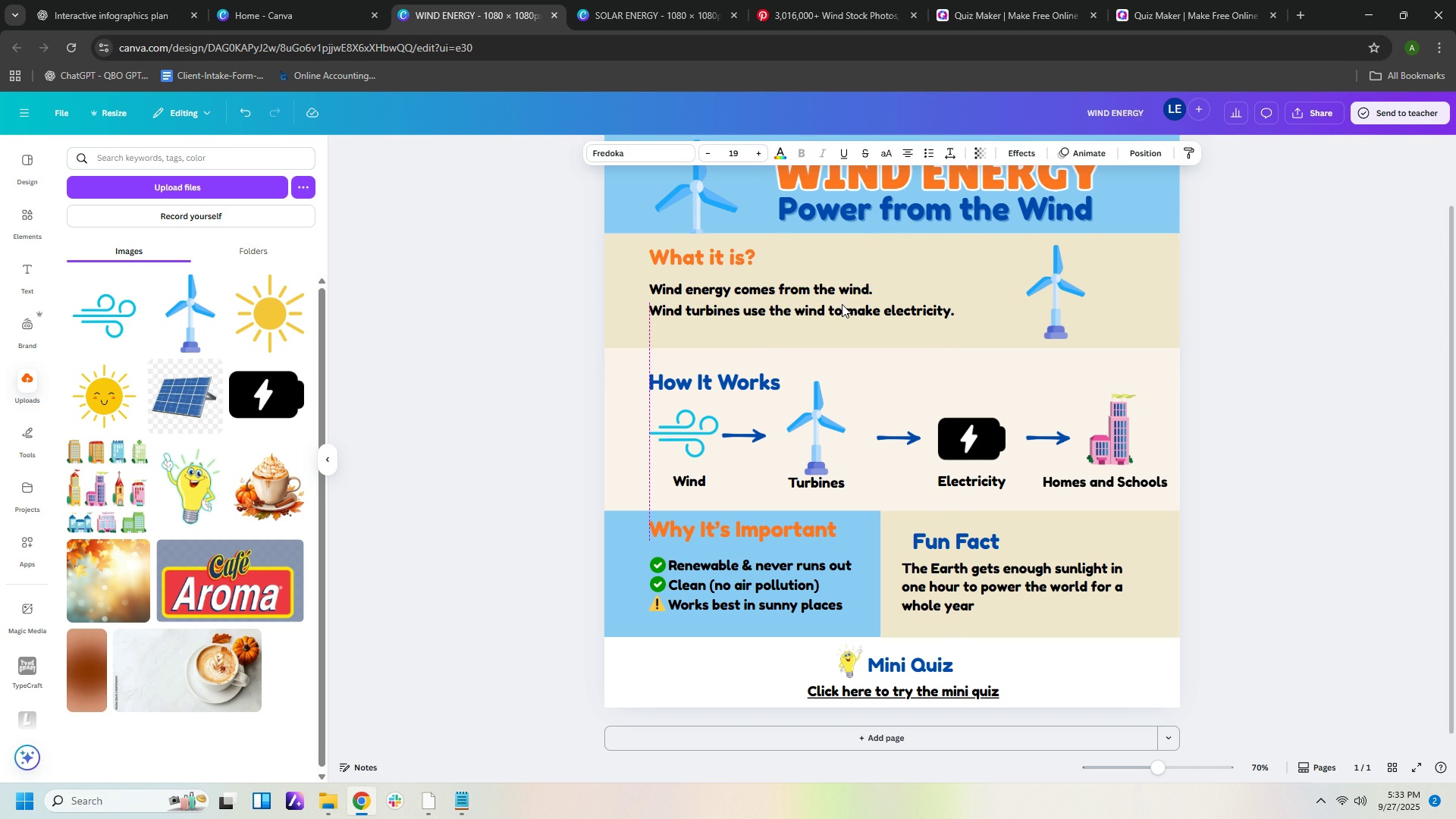 
key(ArrowRight)
 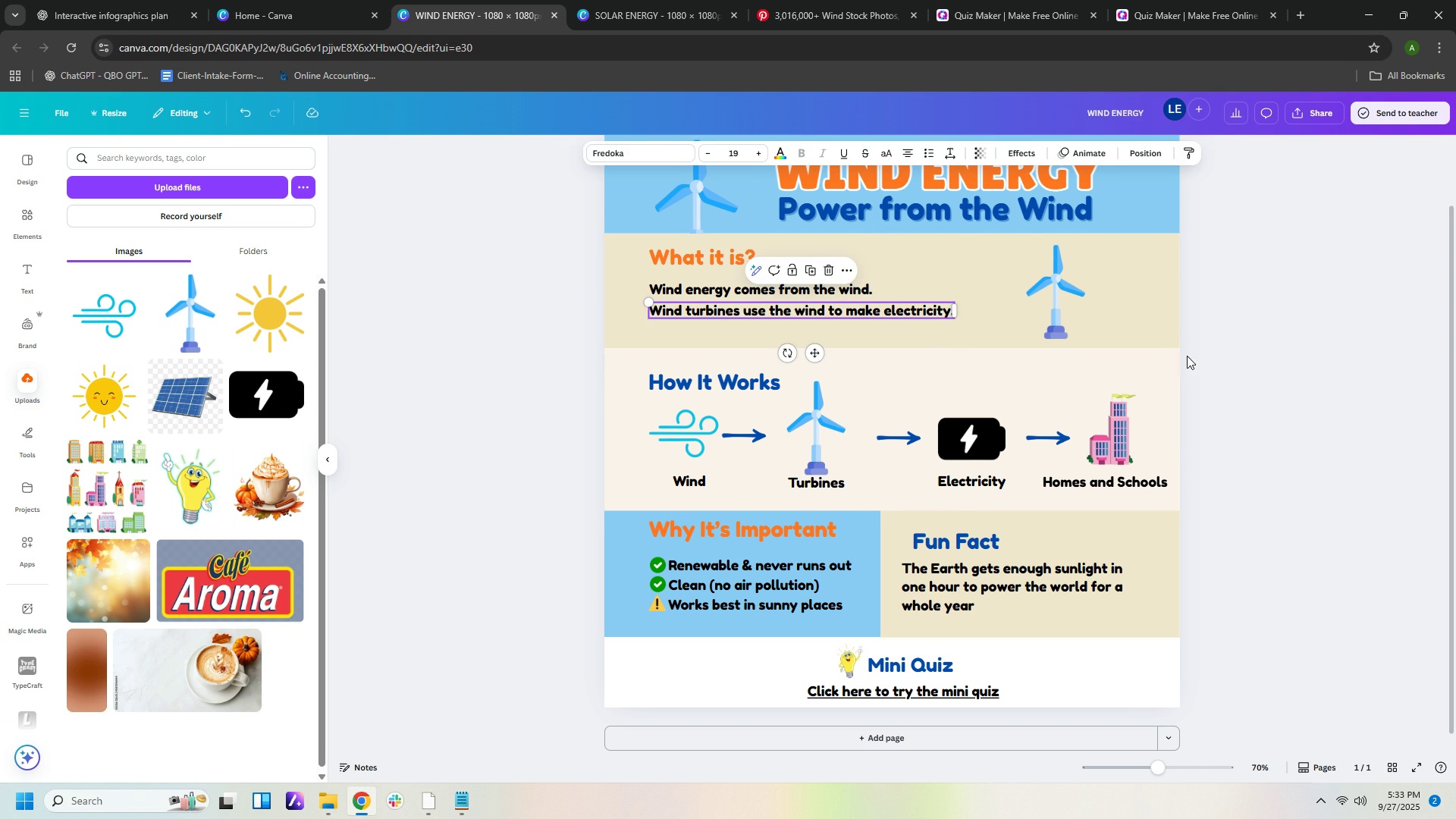 
left_click([1259, 410])
 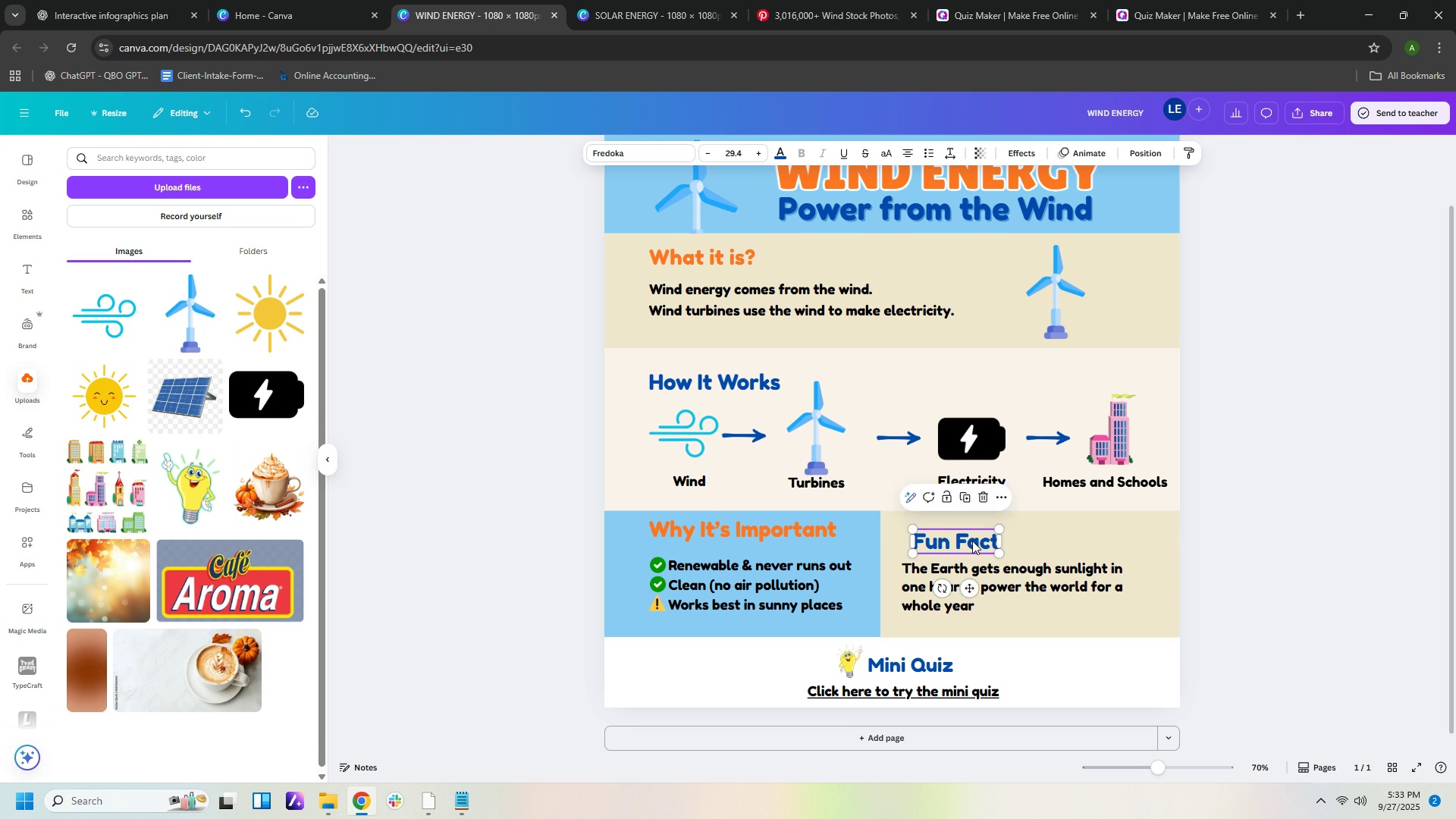 
left_click([972, 541])